 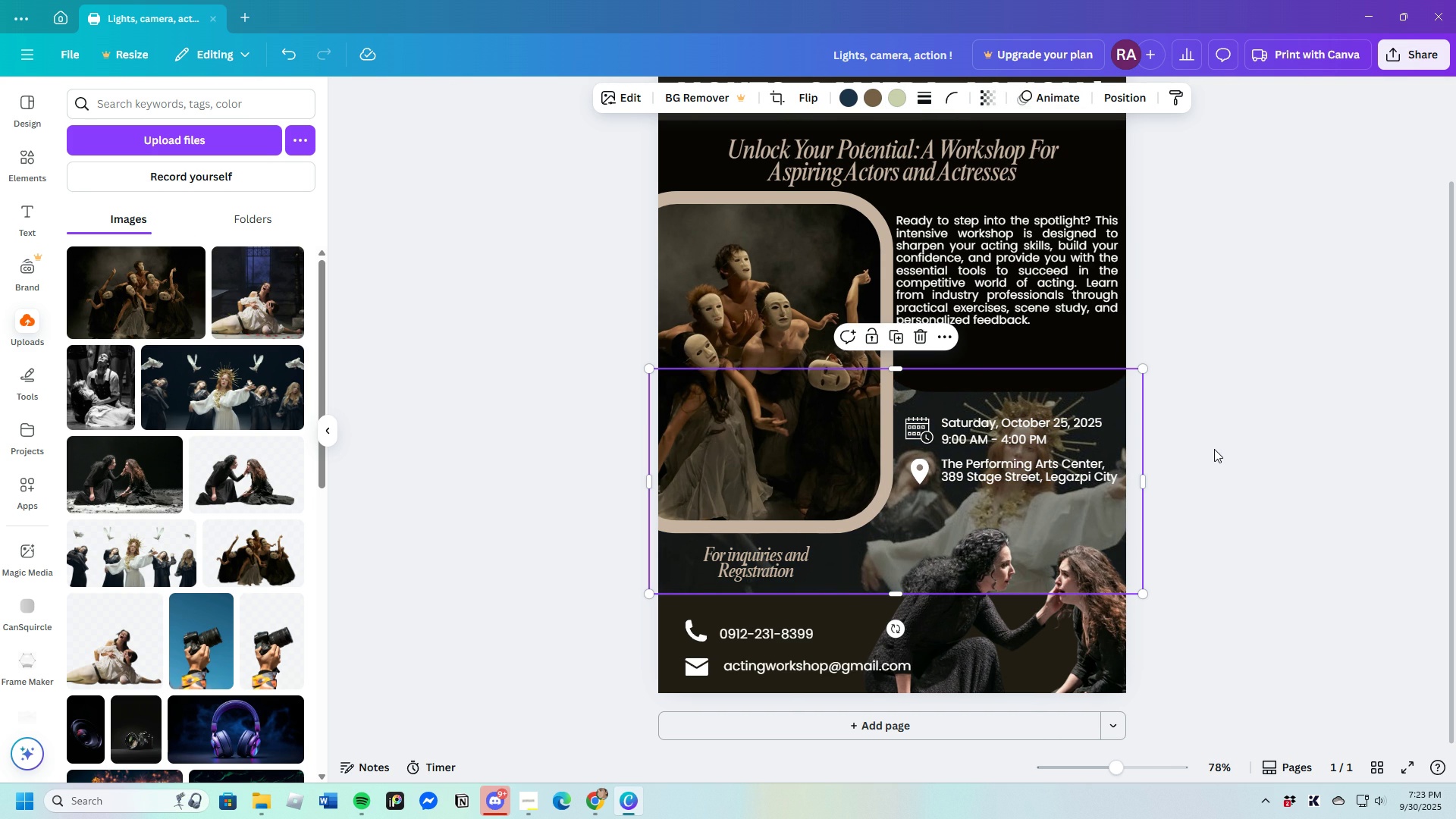 
left_click([1214, 449])
 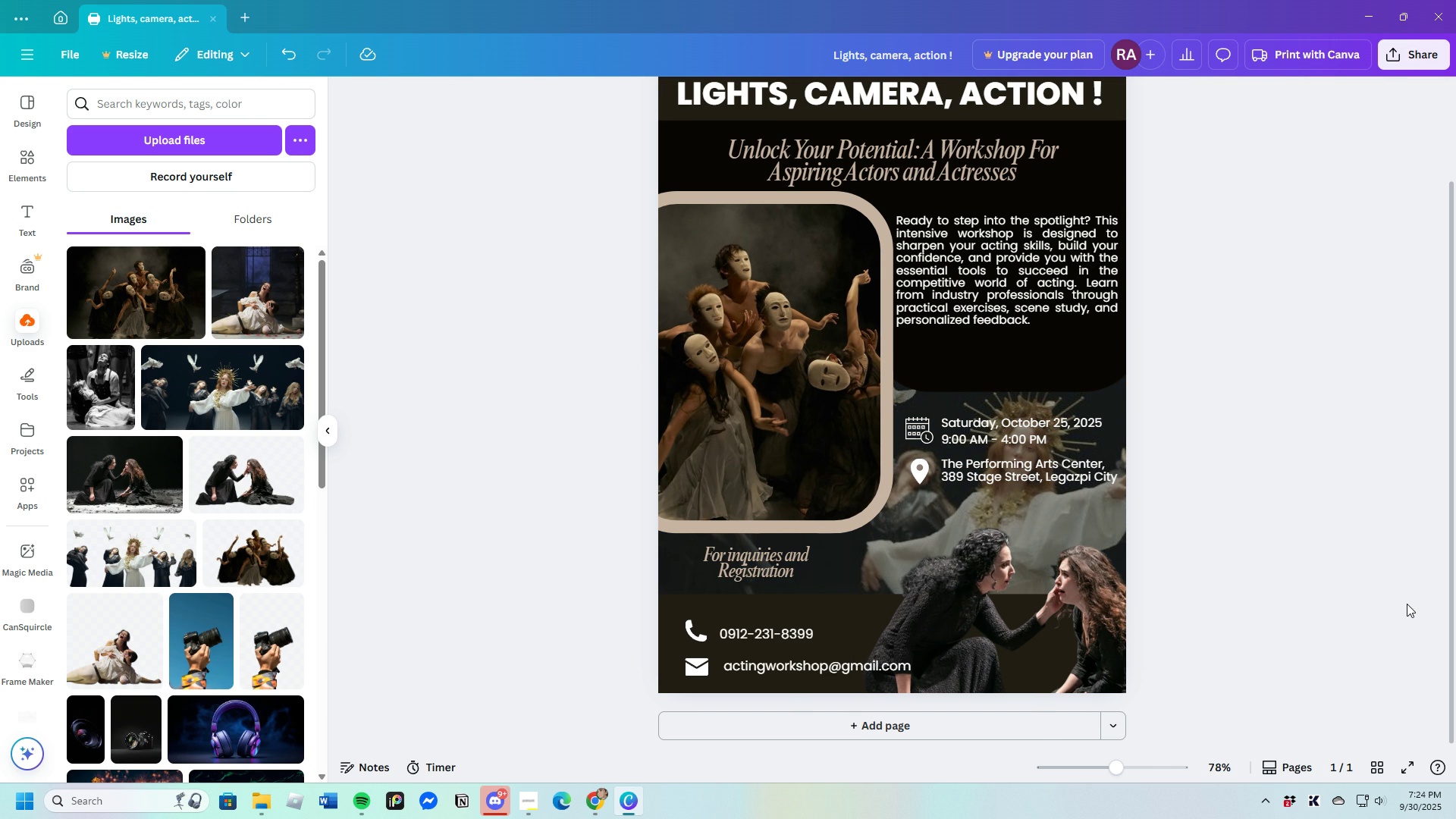 
scroll: coordinate [1391, 596], scroll_direction: up, amount: 2.0
 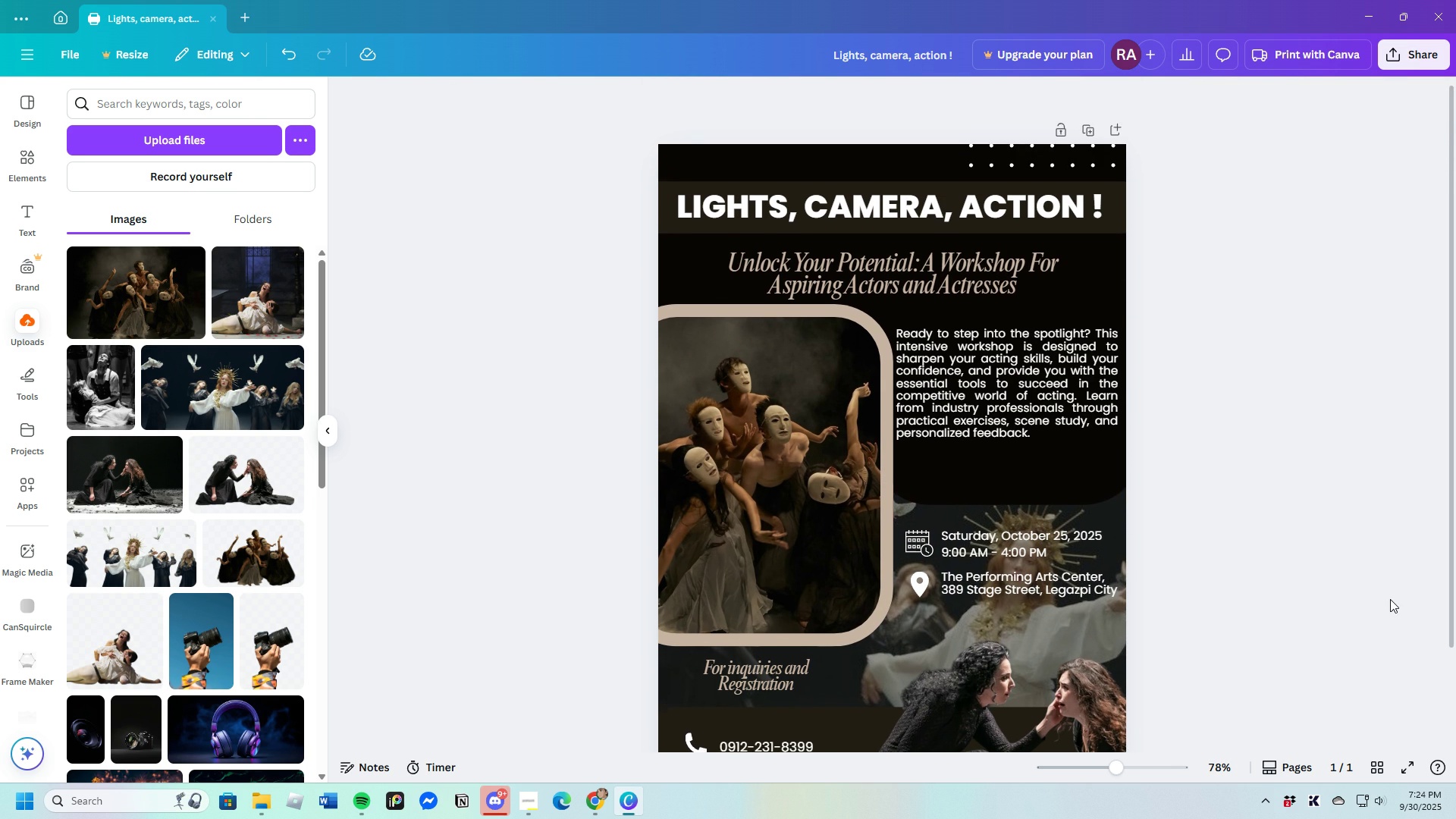 
scroll: coordinate [1390, 599], scroll_direction: down, amount: 3.0
 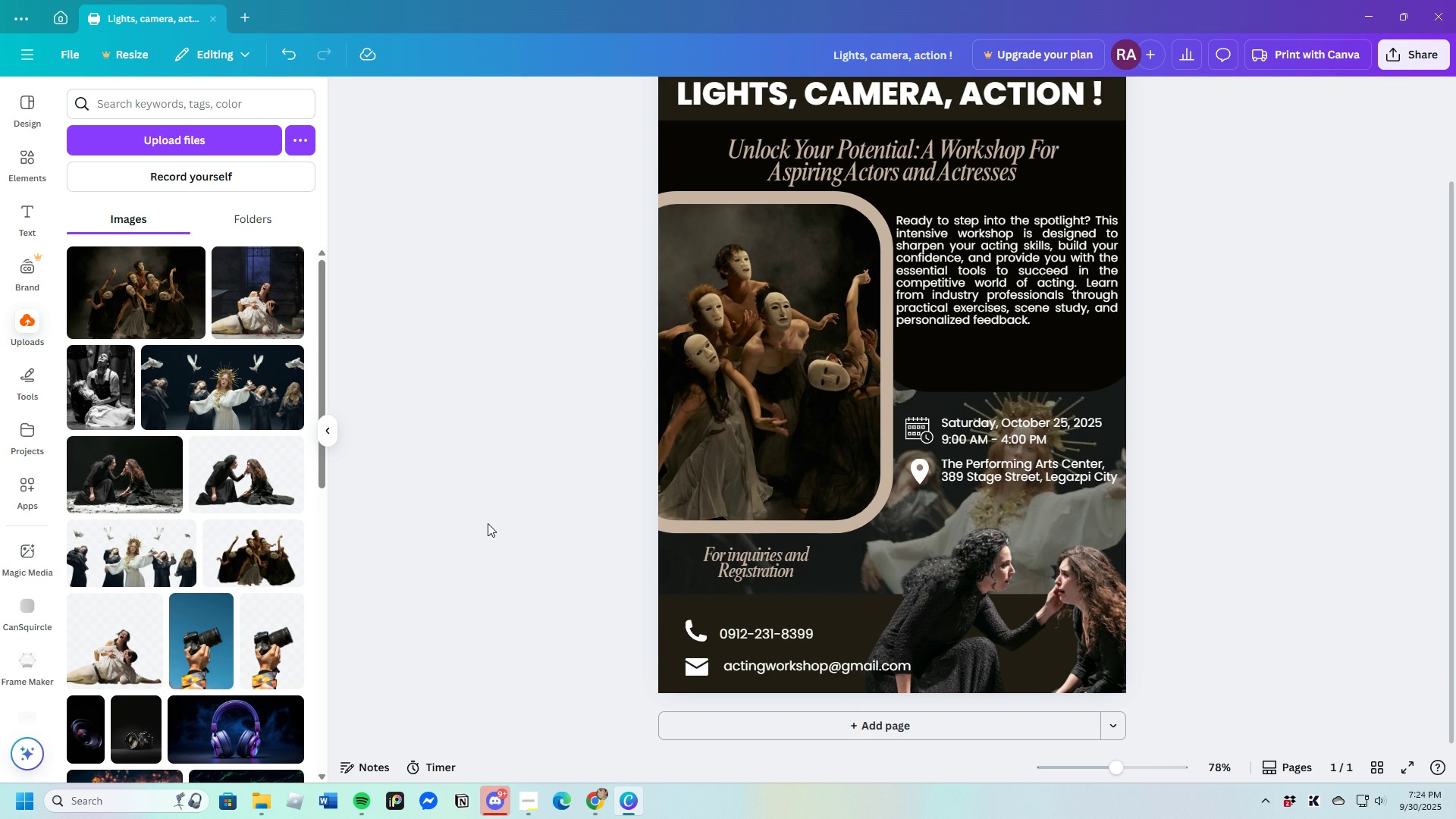 
wait(11.17)
 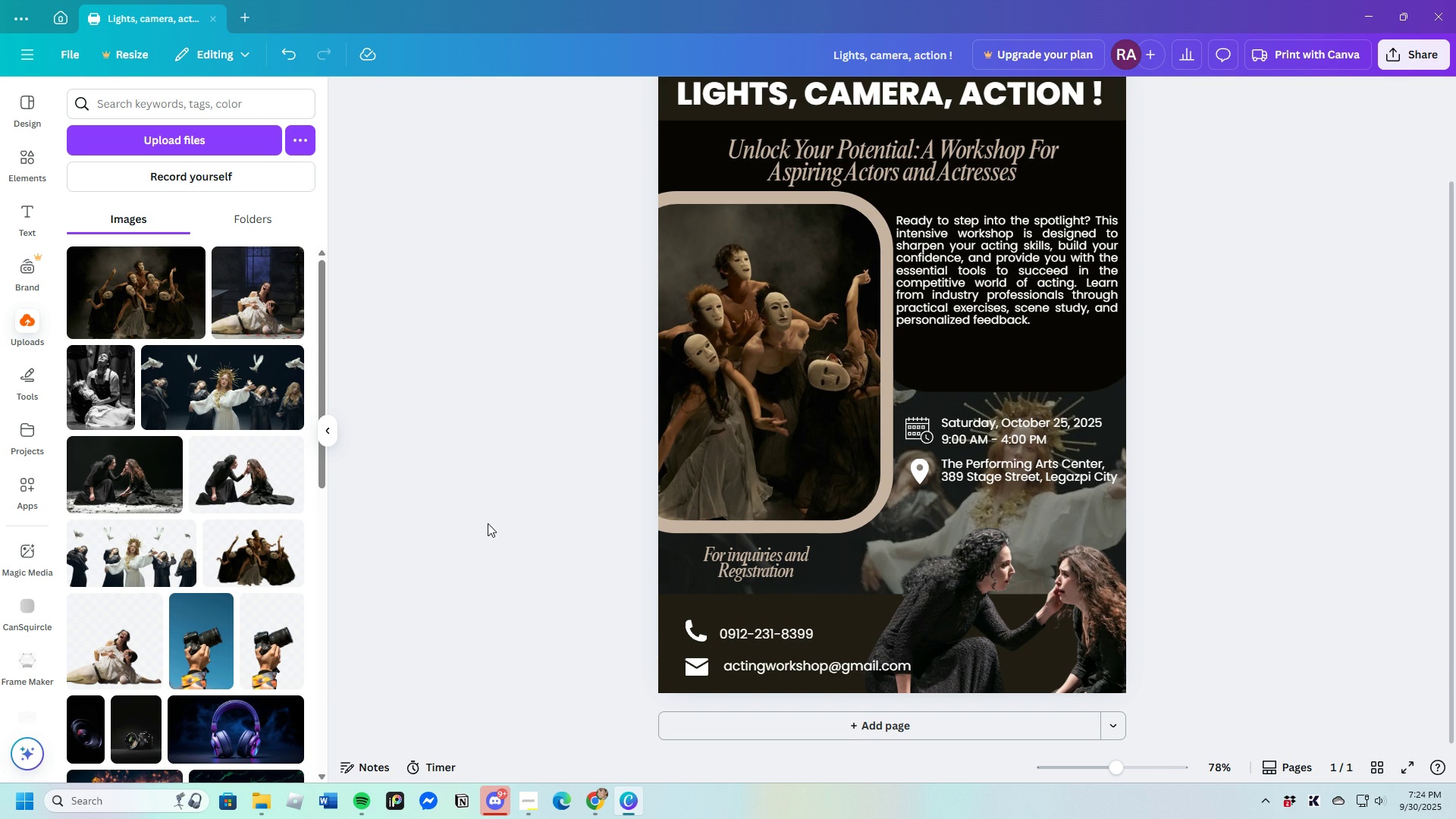 
left_click([20, 161])
 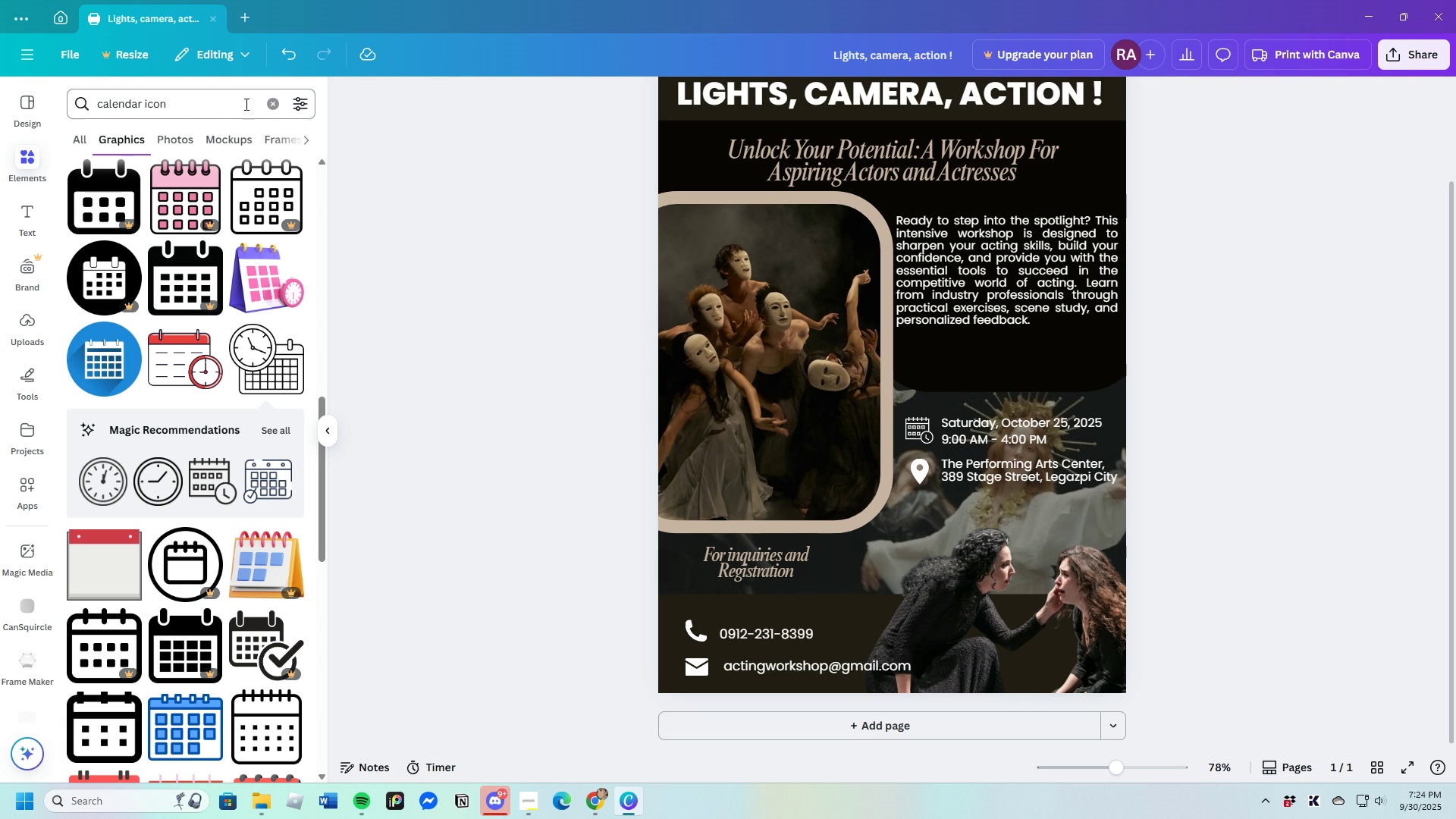 
left_click([274, 99])
 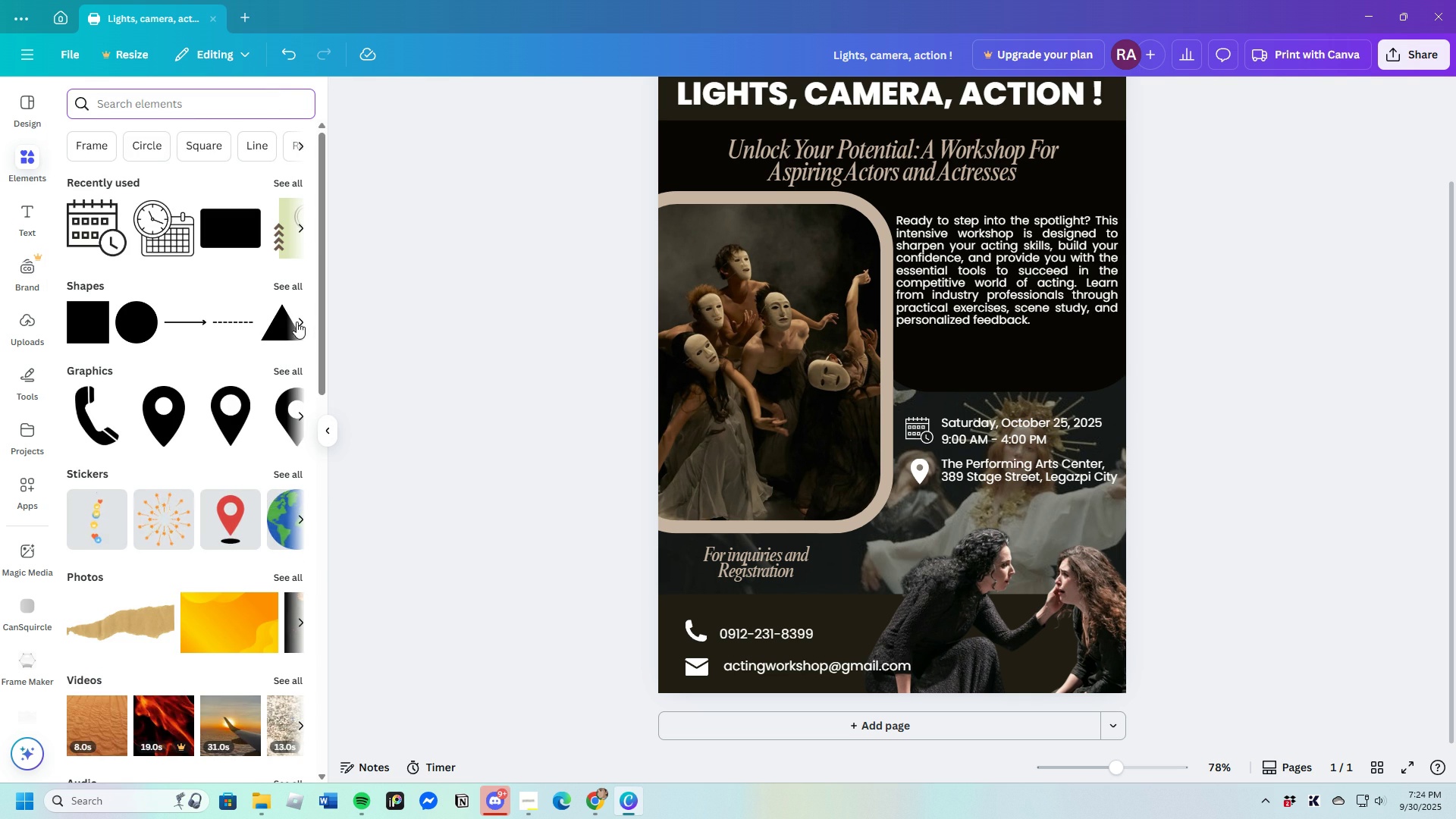 
left_click([303, 320])
 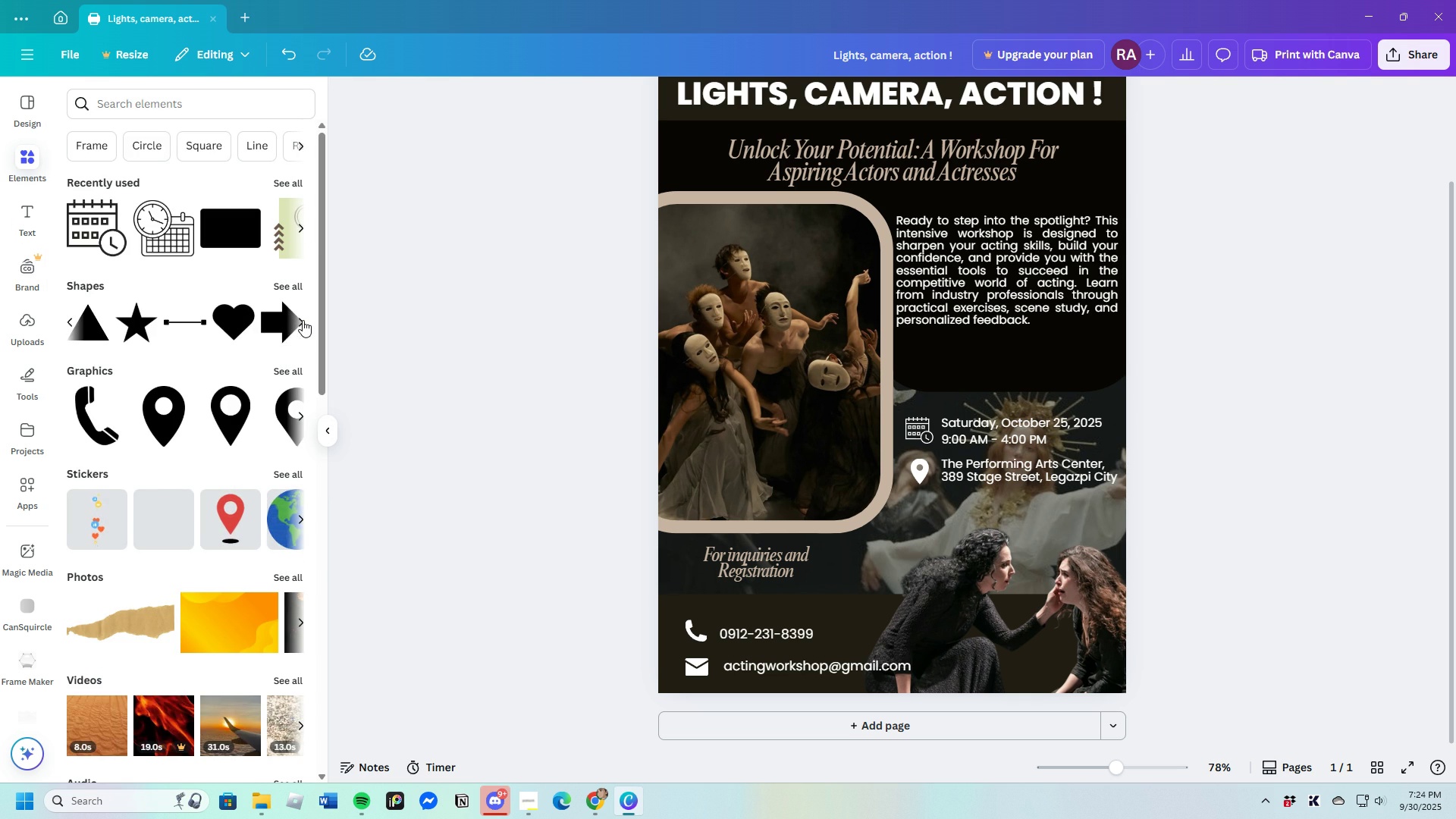 
left_click([303, 320])
 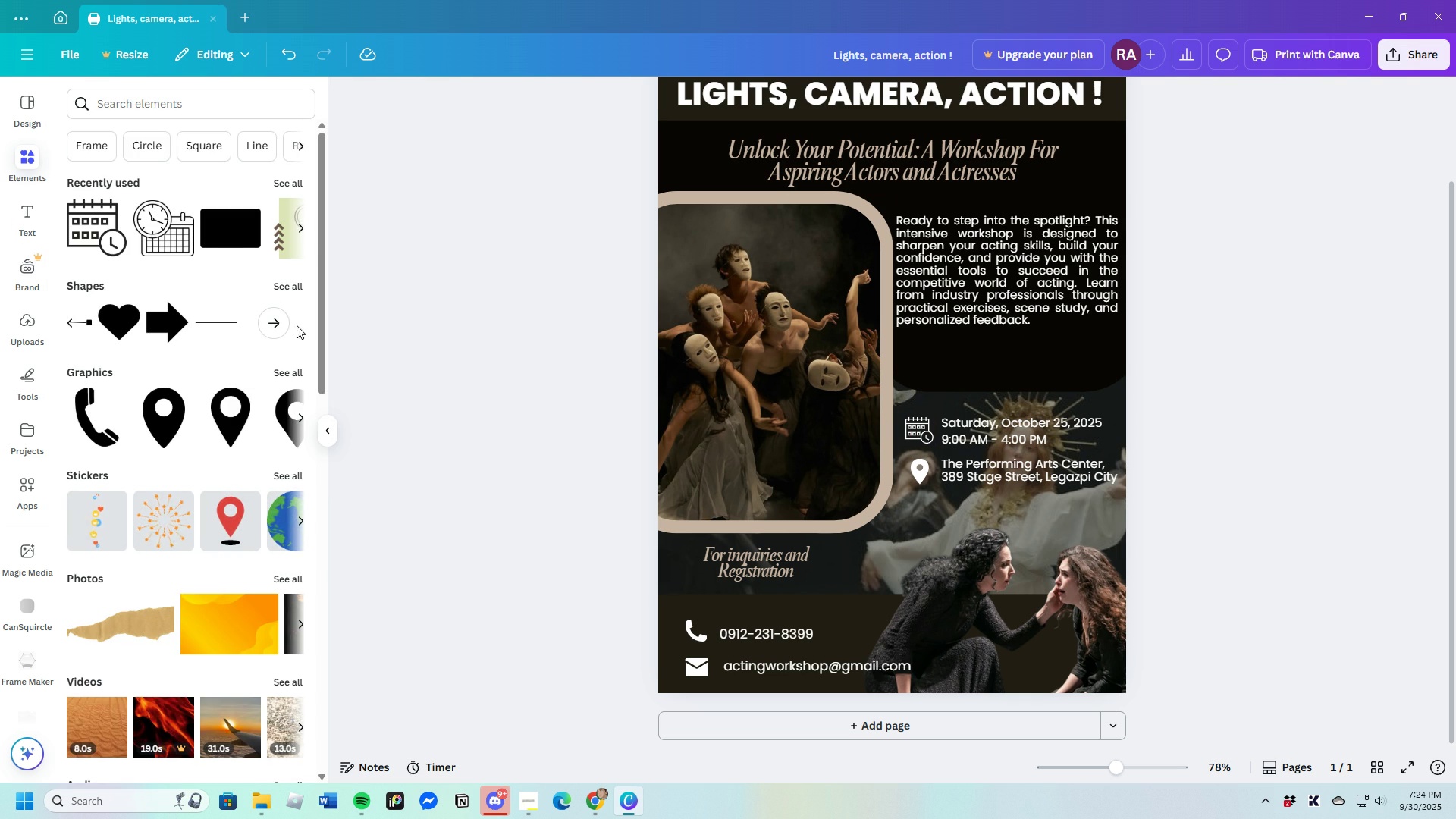 
left_click([233, 237])